 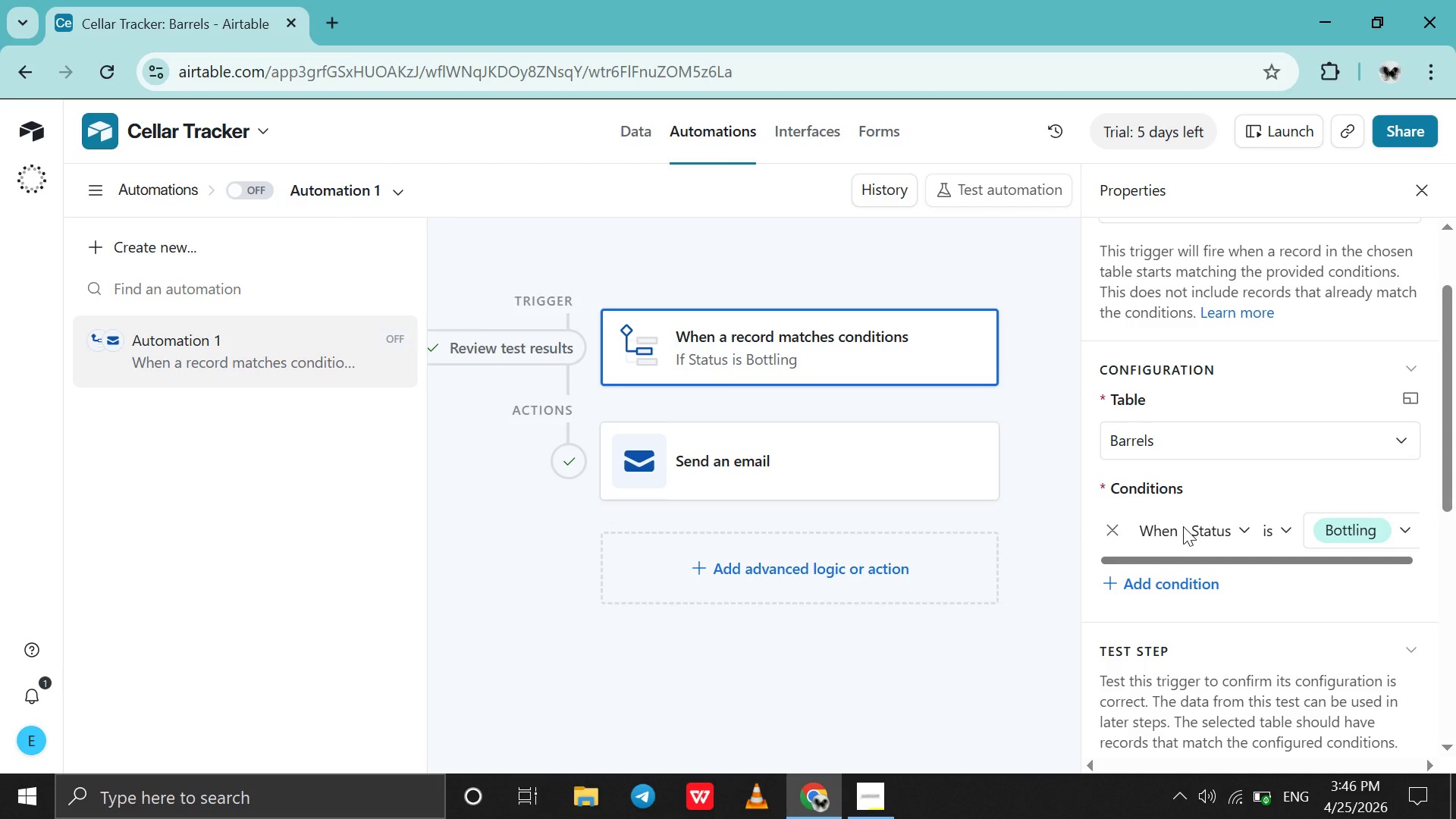 
left_click([791, 491])
 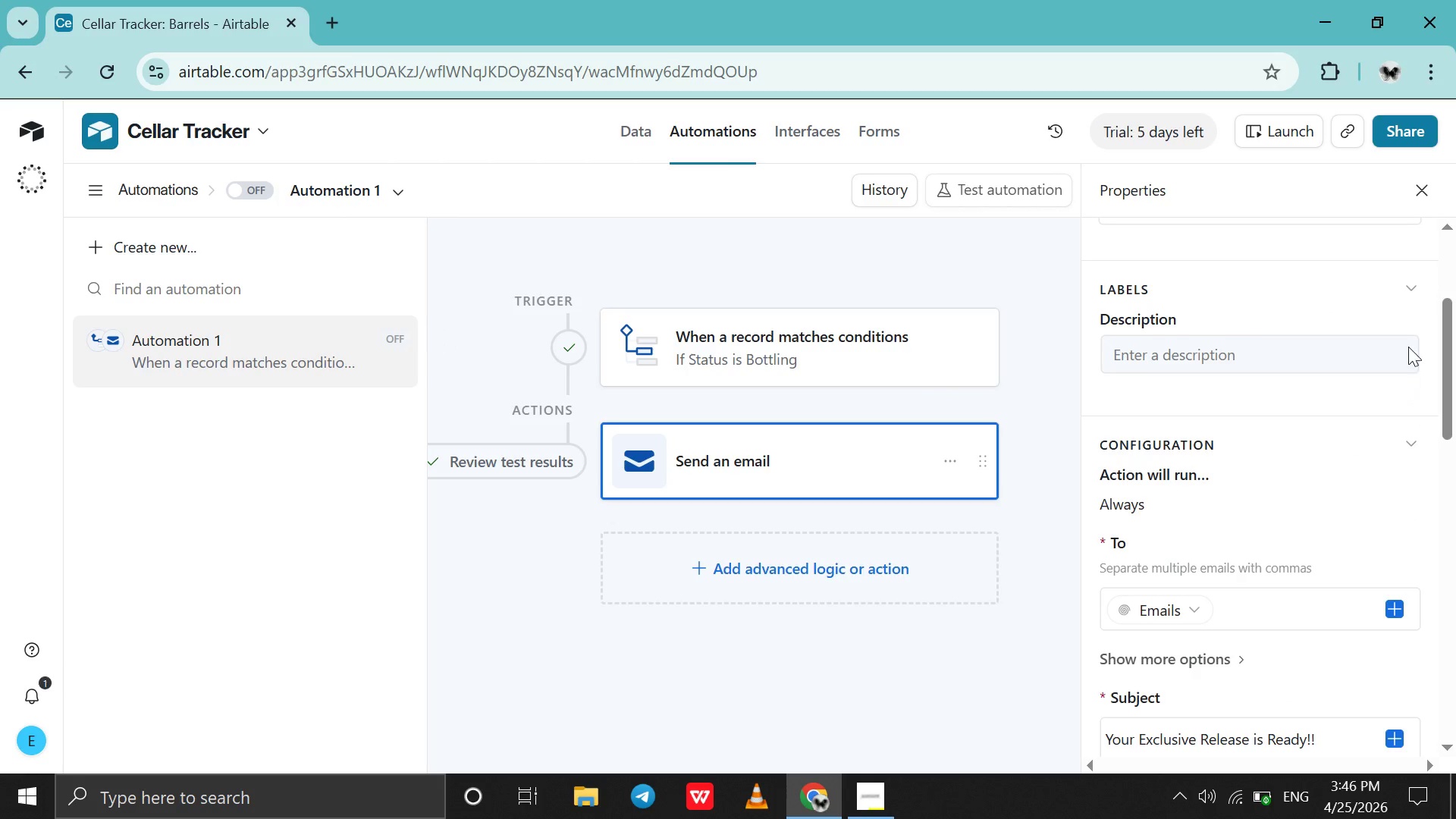 
left_click([1410, 343])
 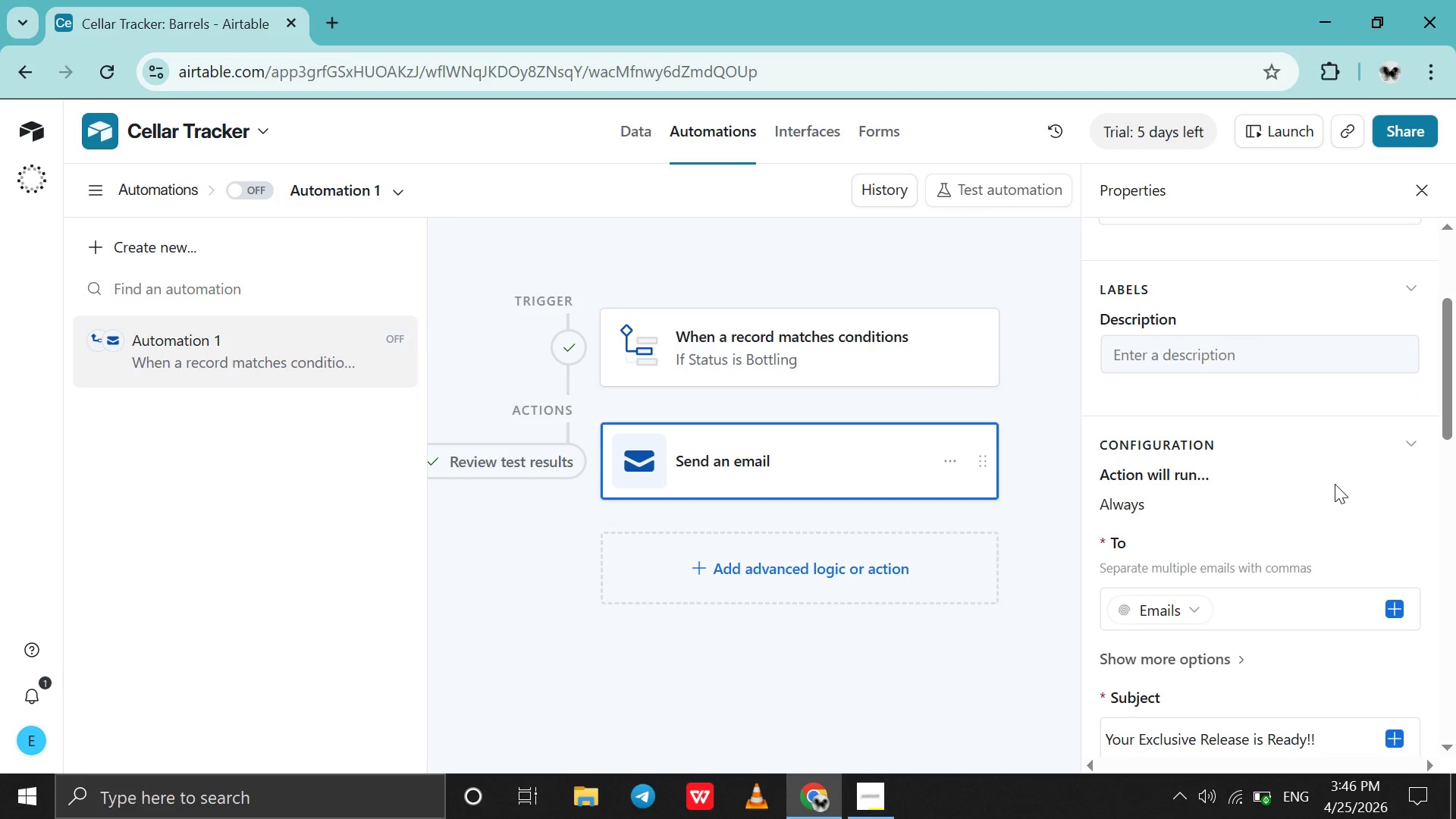 
scroll: coordinate [1335, 484], scroll_direction: down, amount: 9.0
 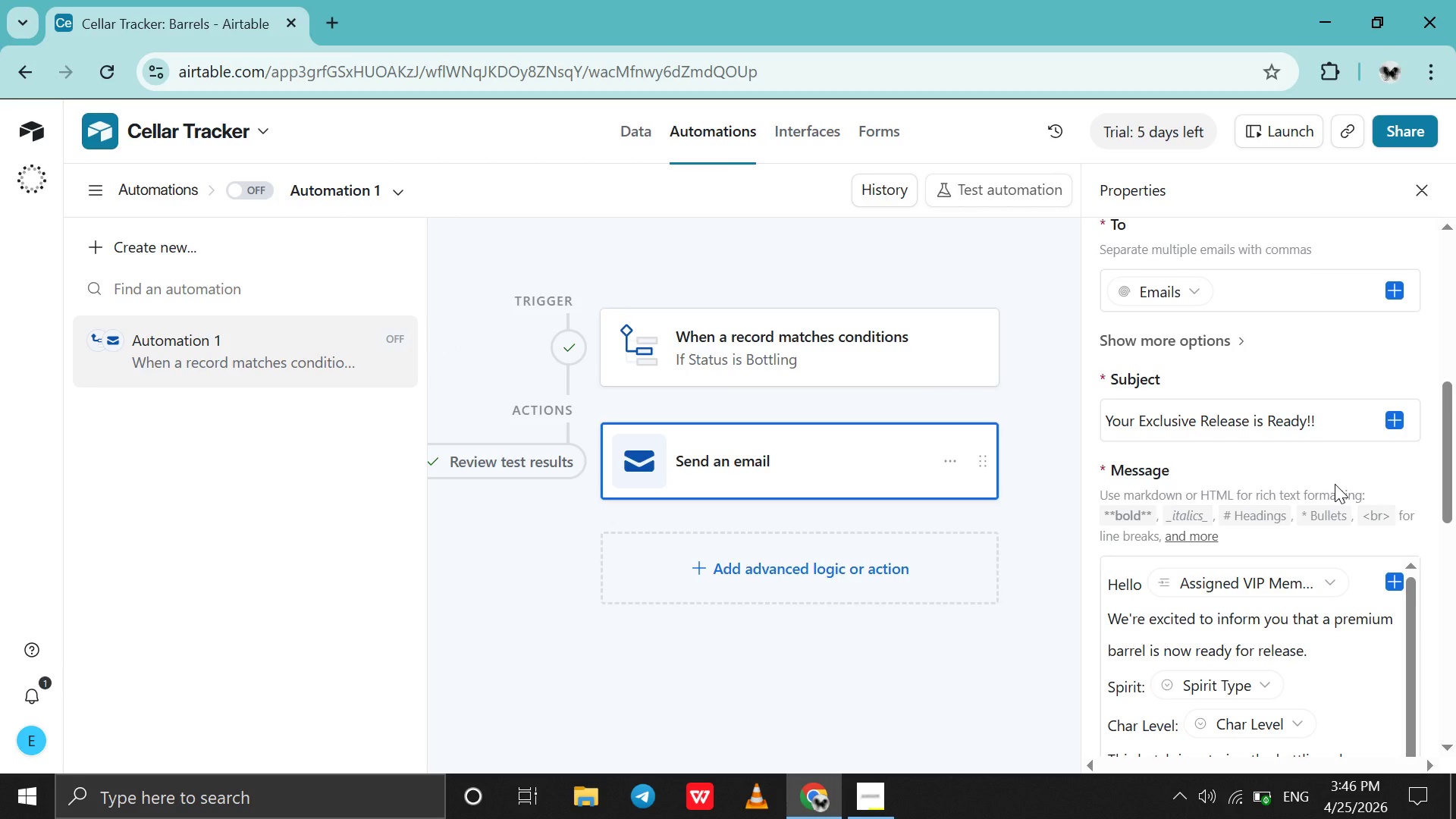 
key(Alt+Meta+PrintScreen)
 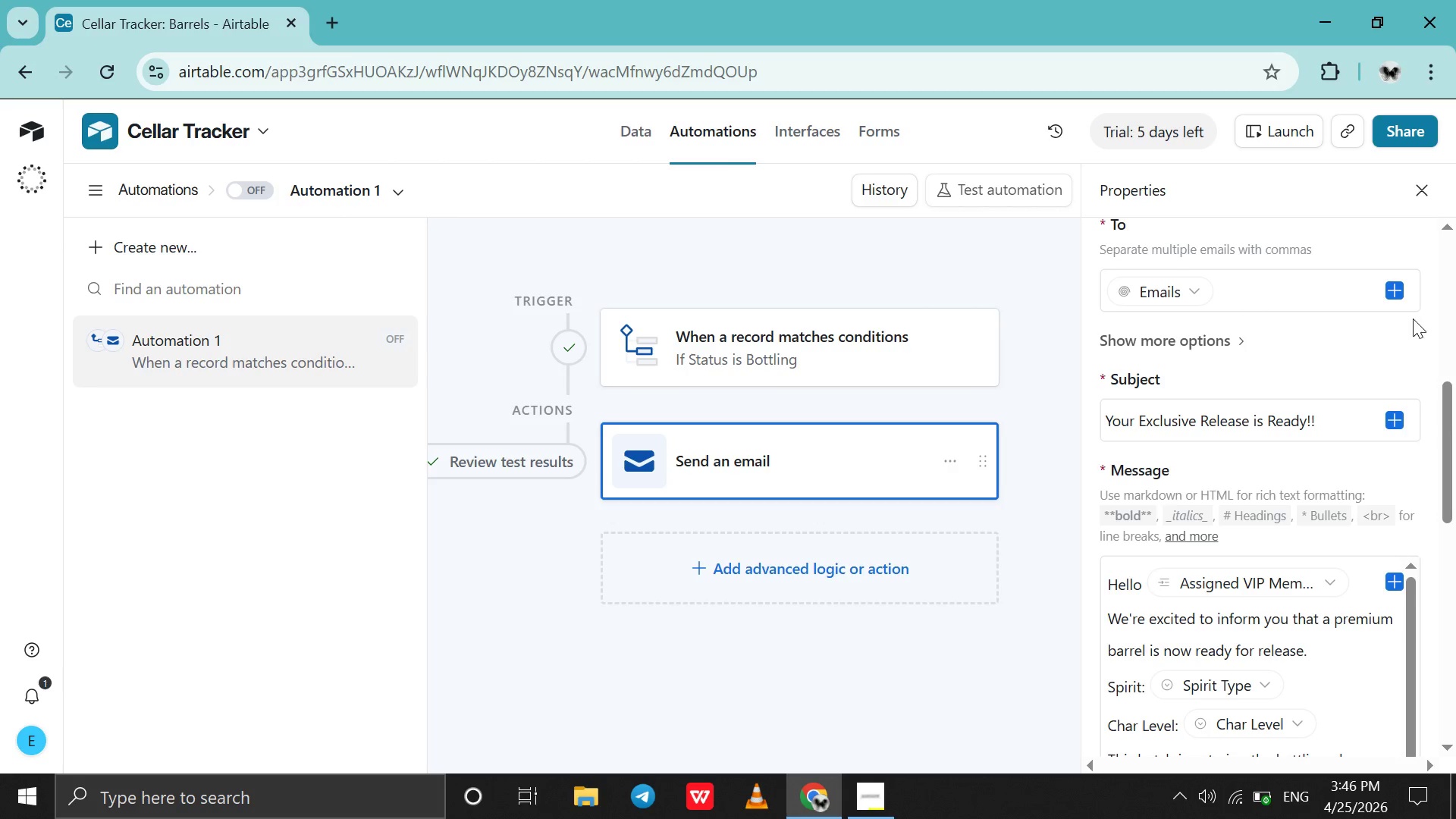 